 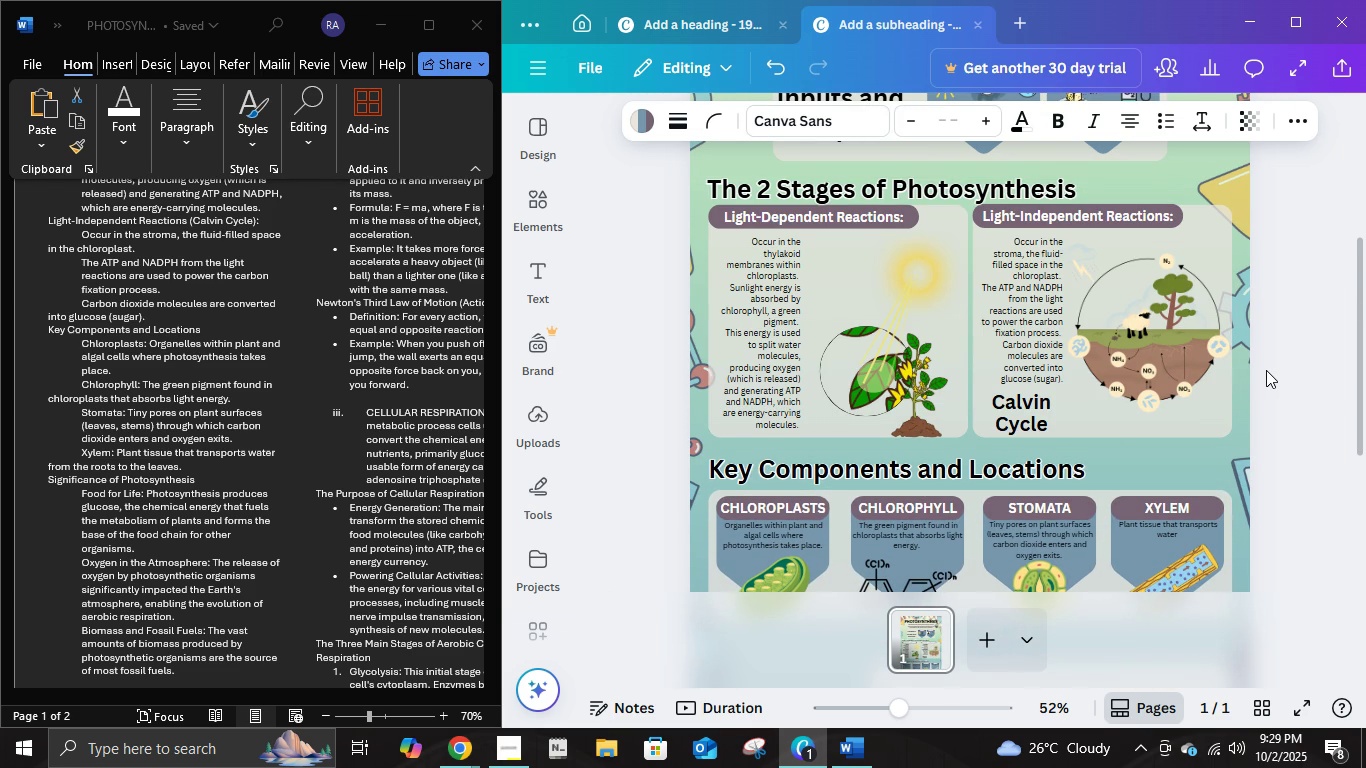 
key(ArrowDown)
 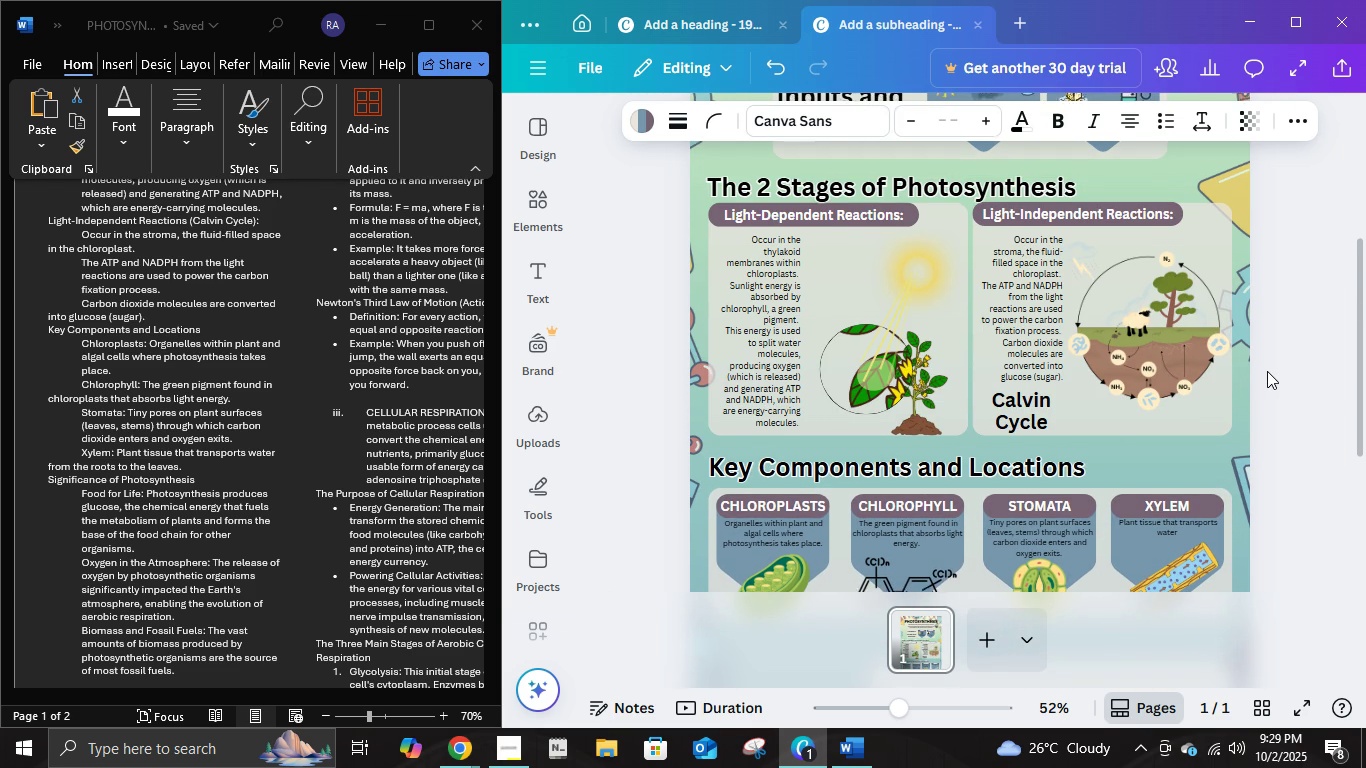 
scroll: coordinate [1267, 371], scroll_direction: down, amount: 3.0
 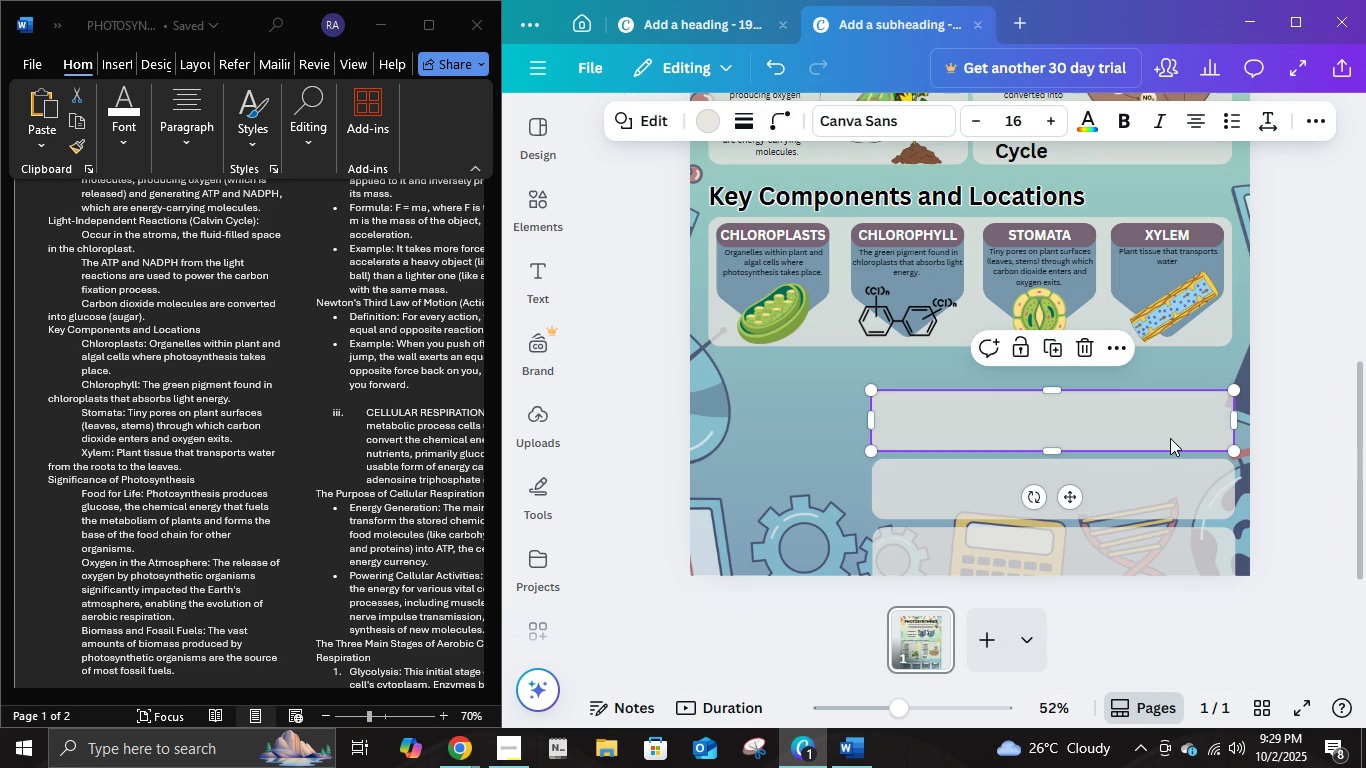 
left_click([1170, 438])
 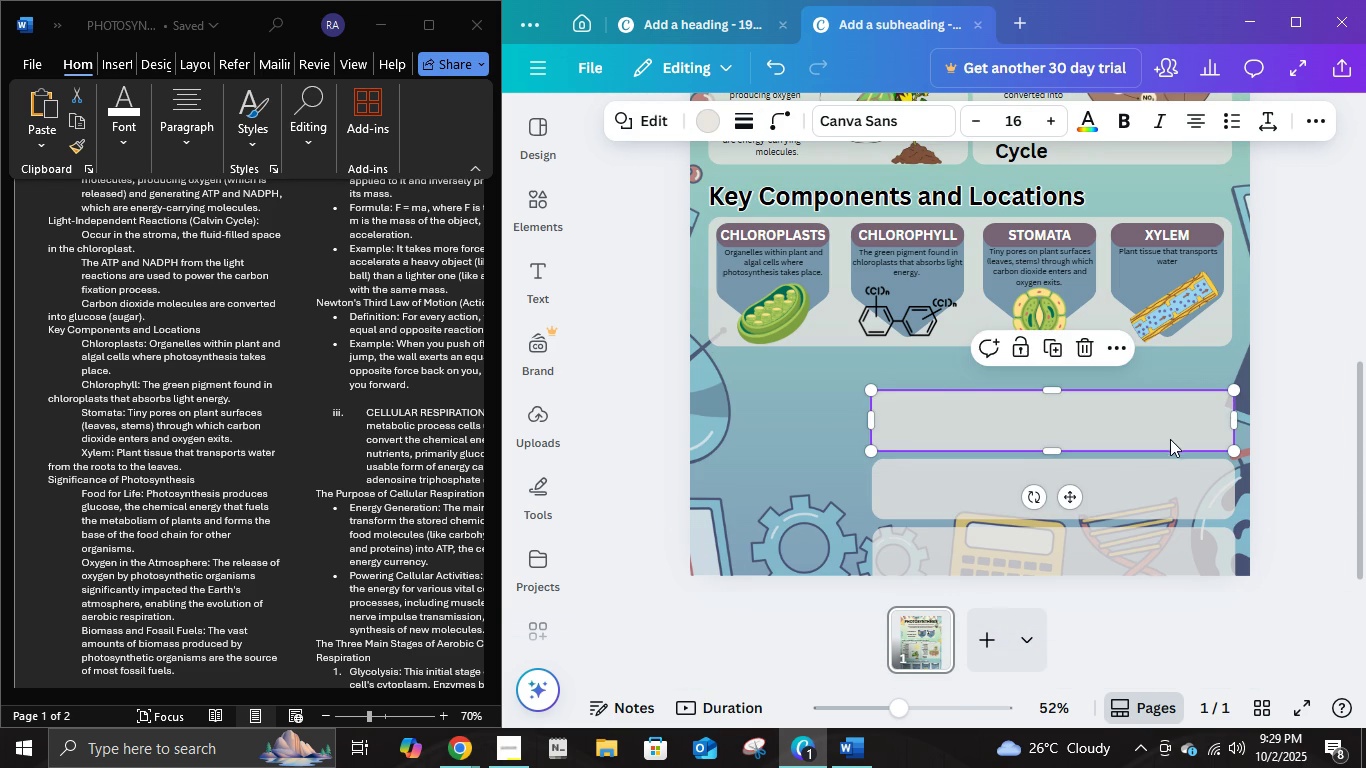 
scroll: coordinate [1170, 438], scroll_direction: down, amount: 1.0